 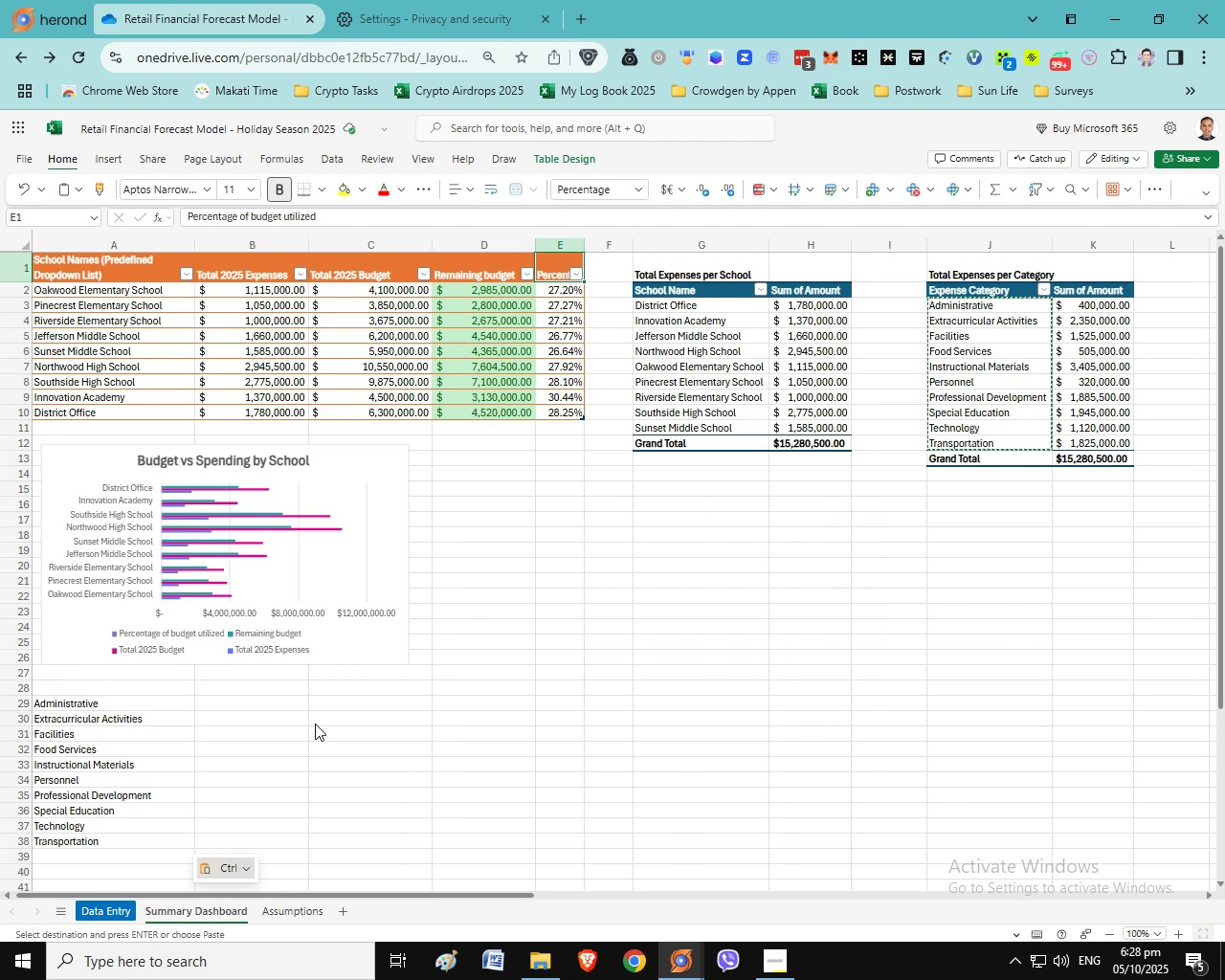 
key(Control+ControlLeft)
 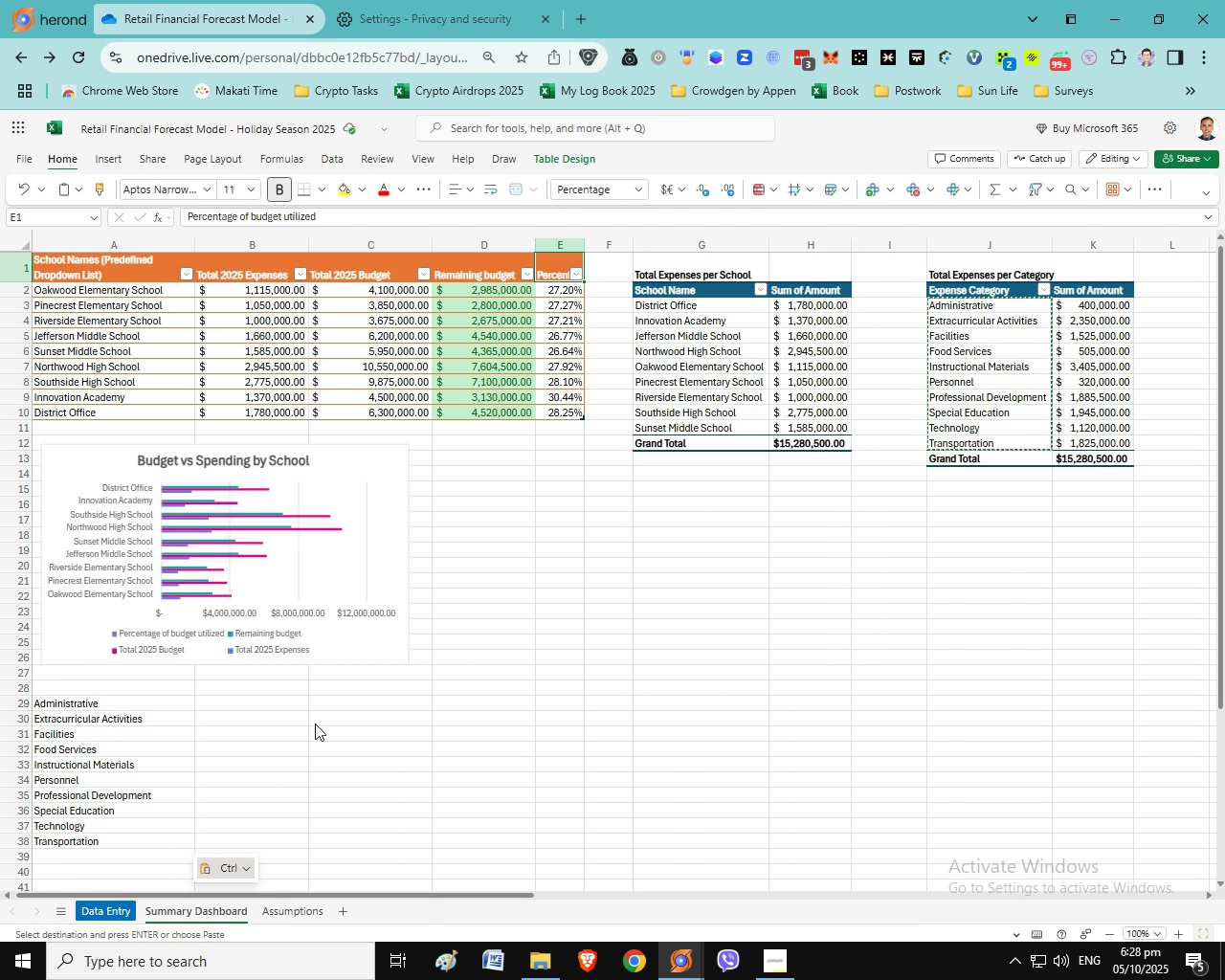 
key(Control+ControlLeft)
 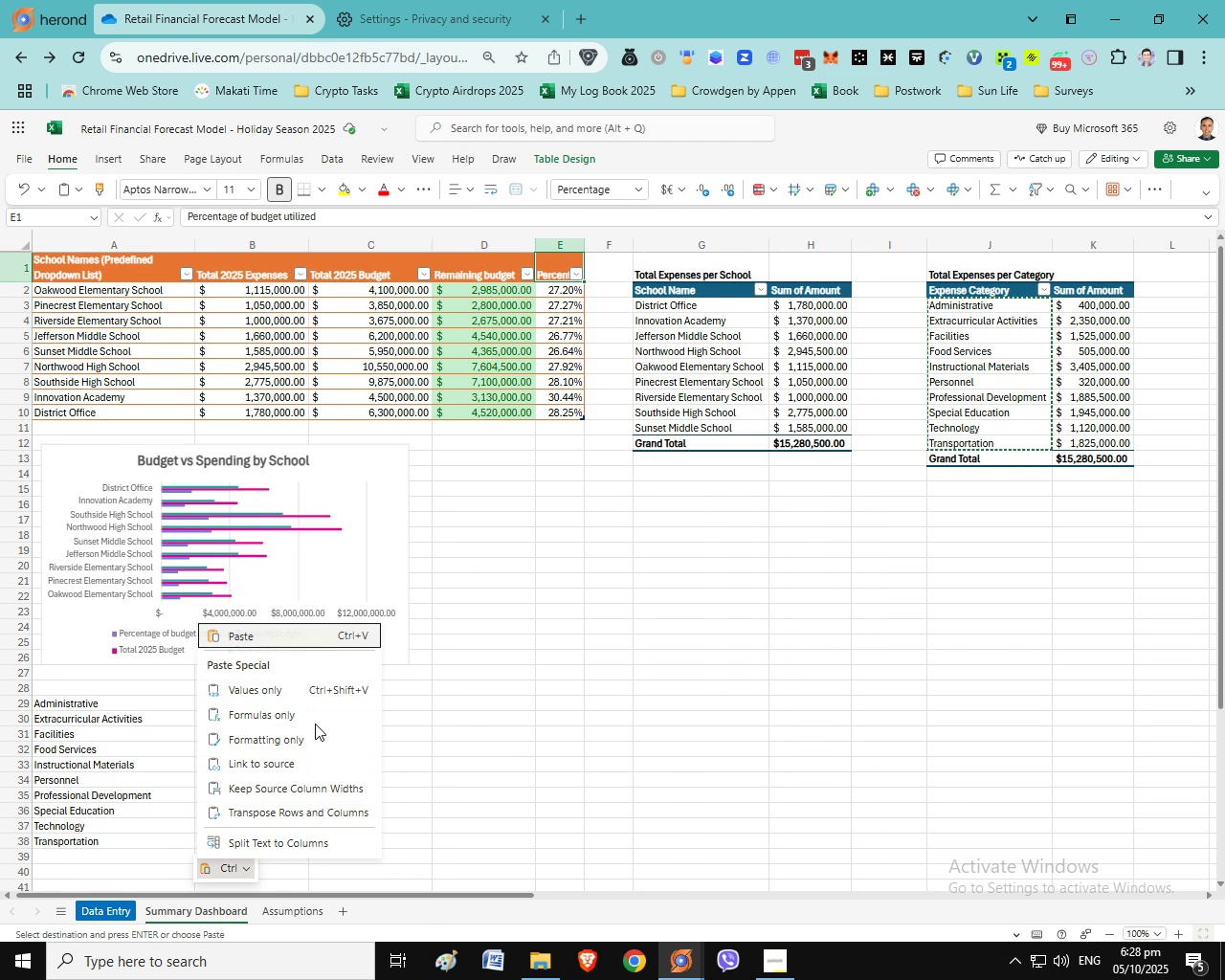 
key(Control+ControlLeft)
 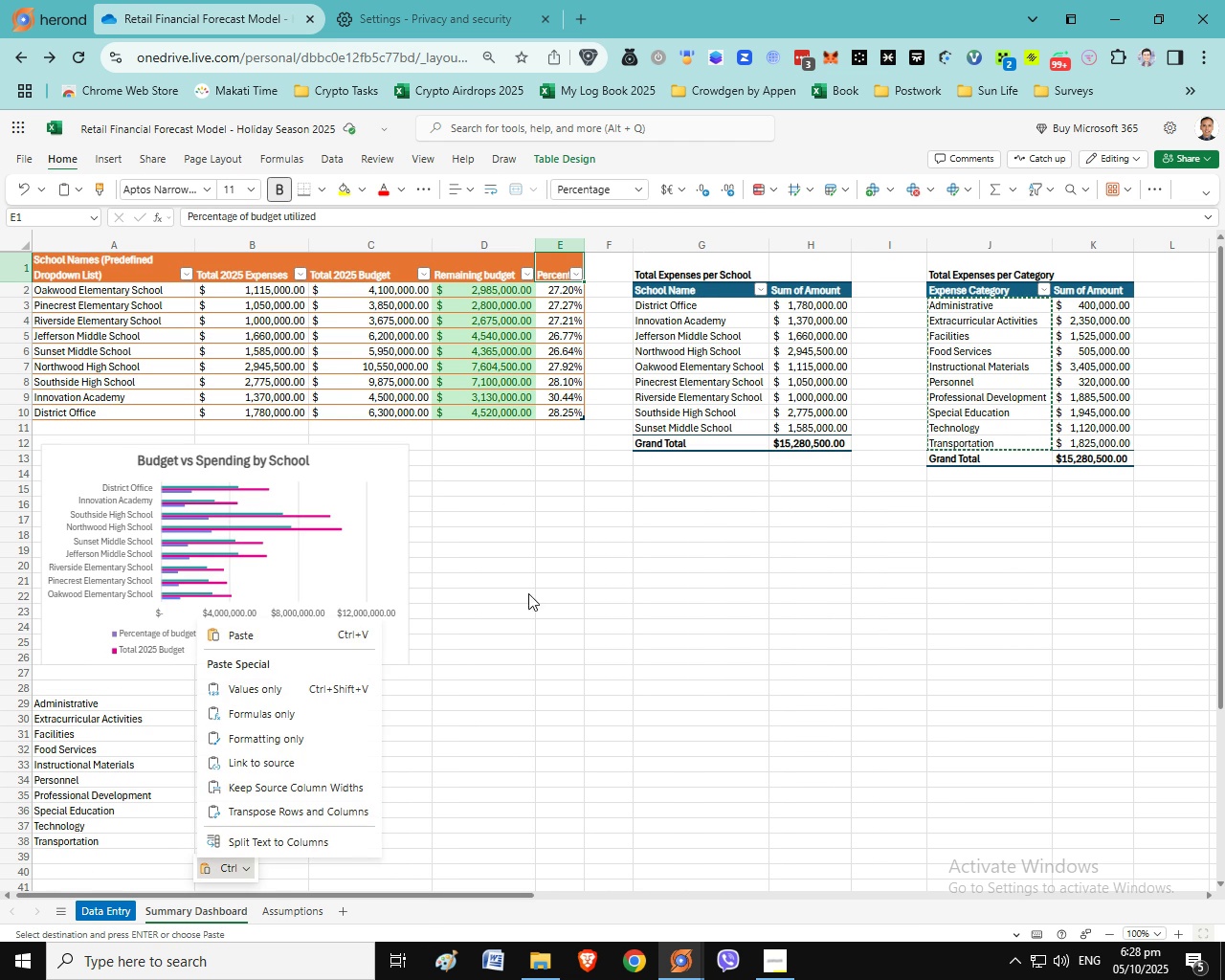 
left_click([572, 588])
 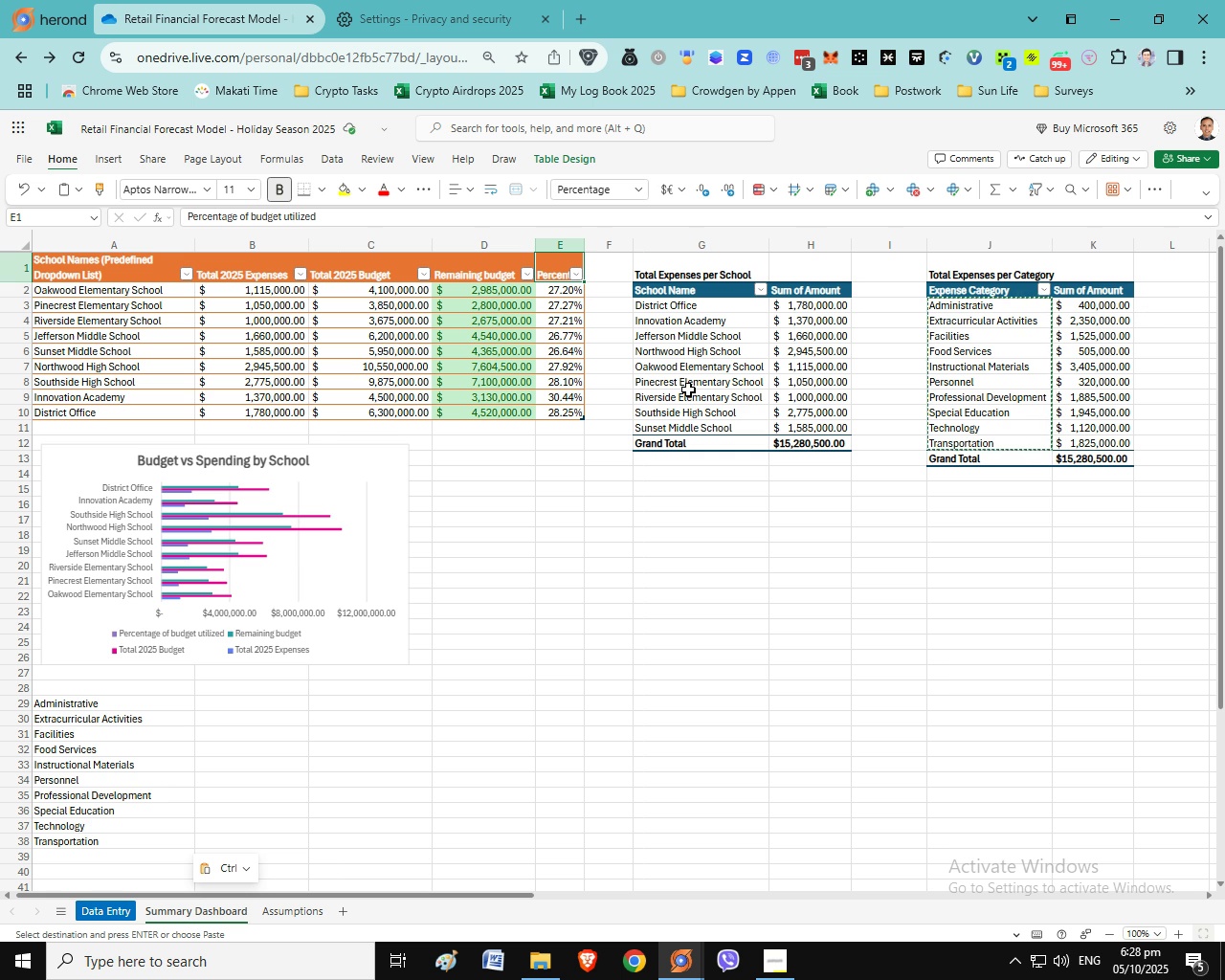 
wait(13.45)
 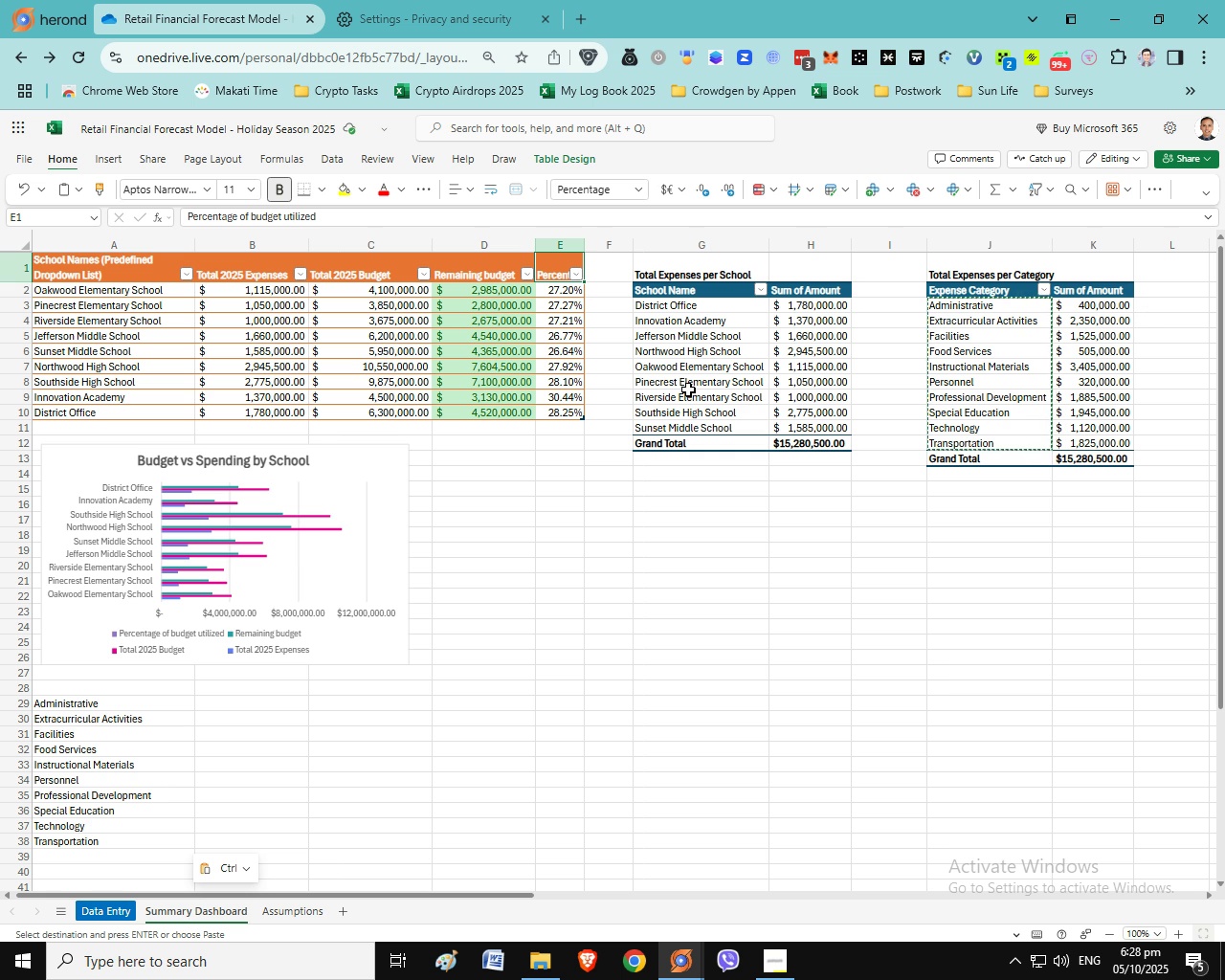 
left_click([982, 290])